 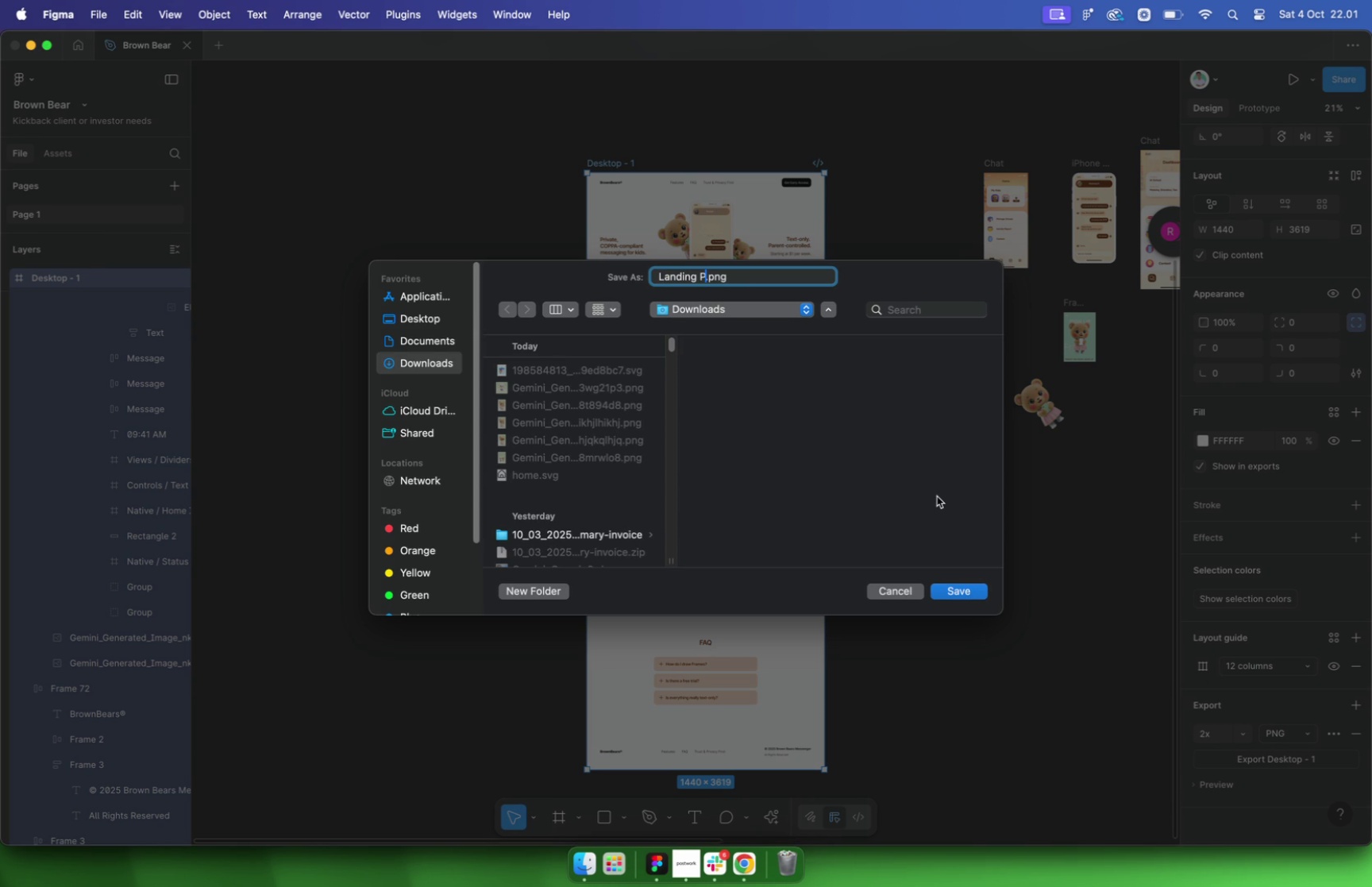 
key(Enter)
 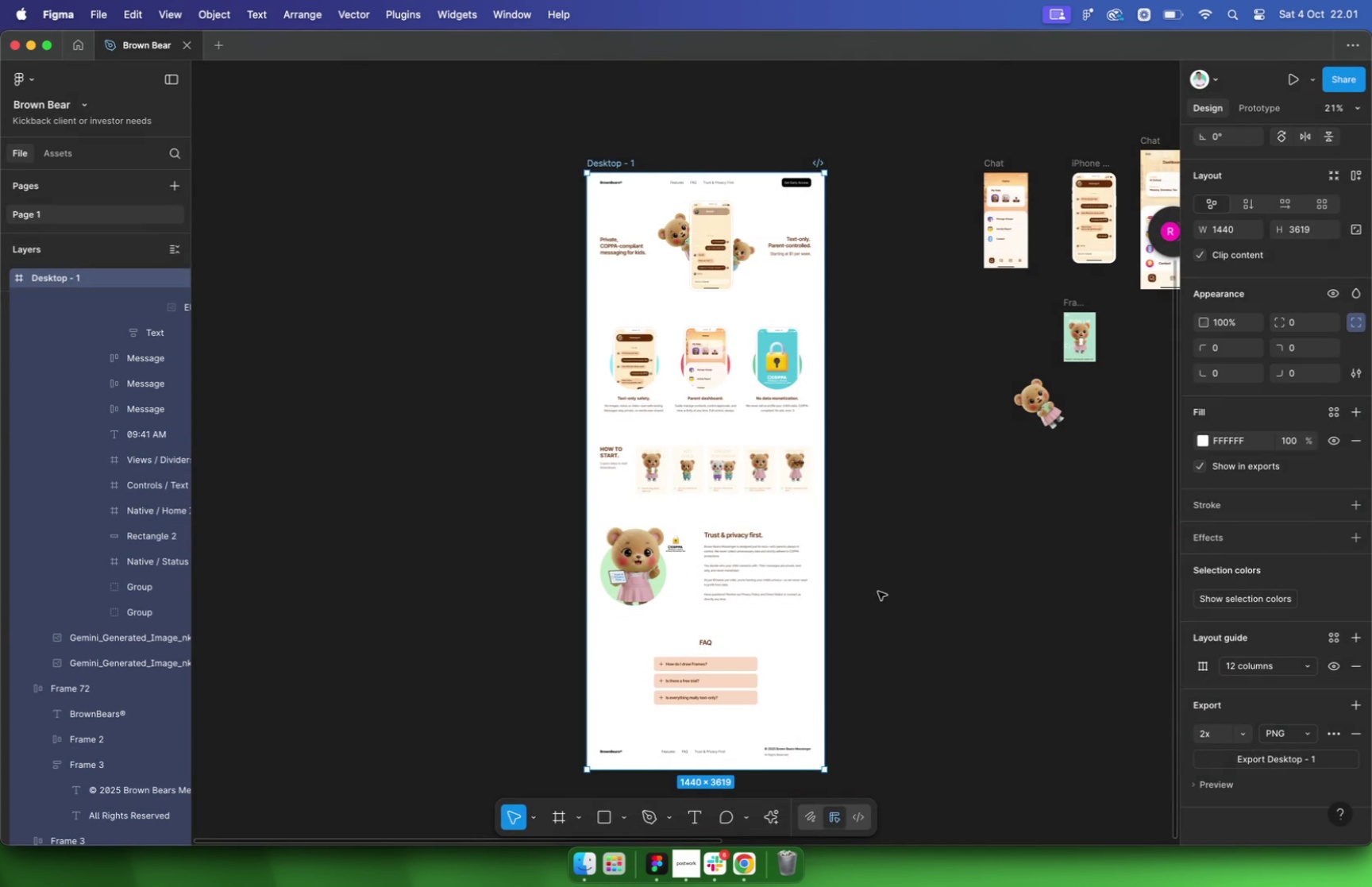 
left_click([878, 592])
 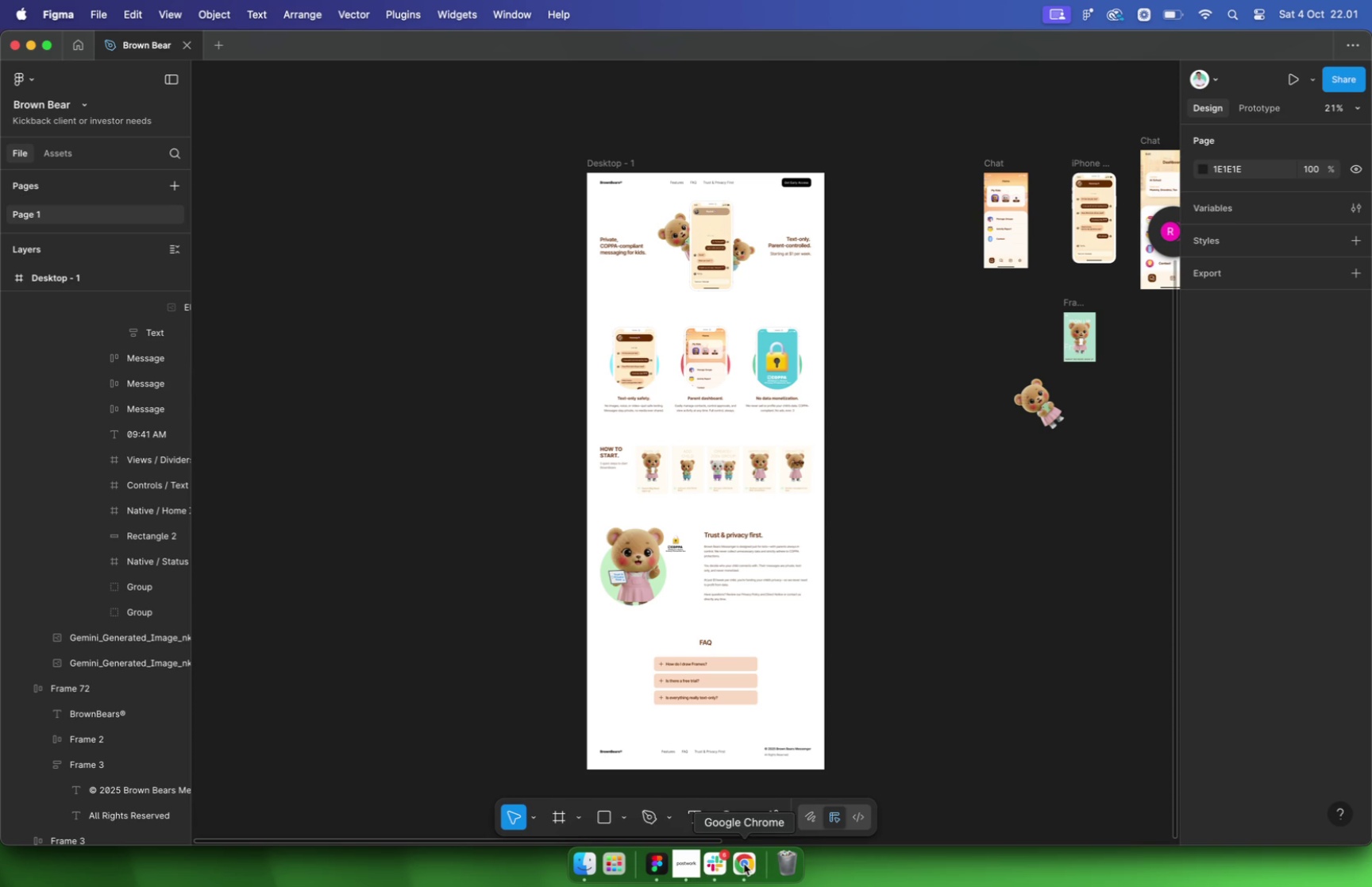 
left_click([712, 866])
 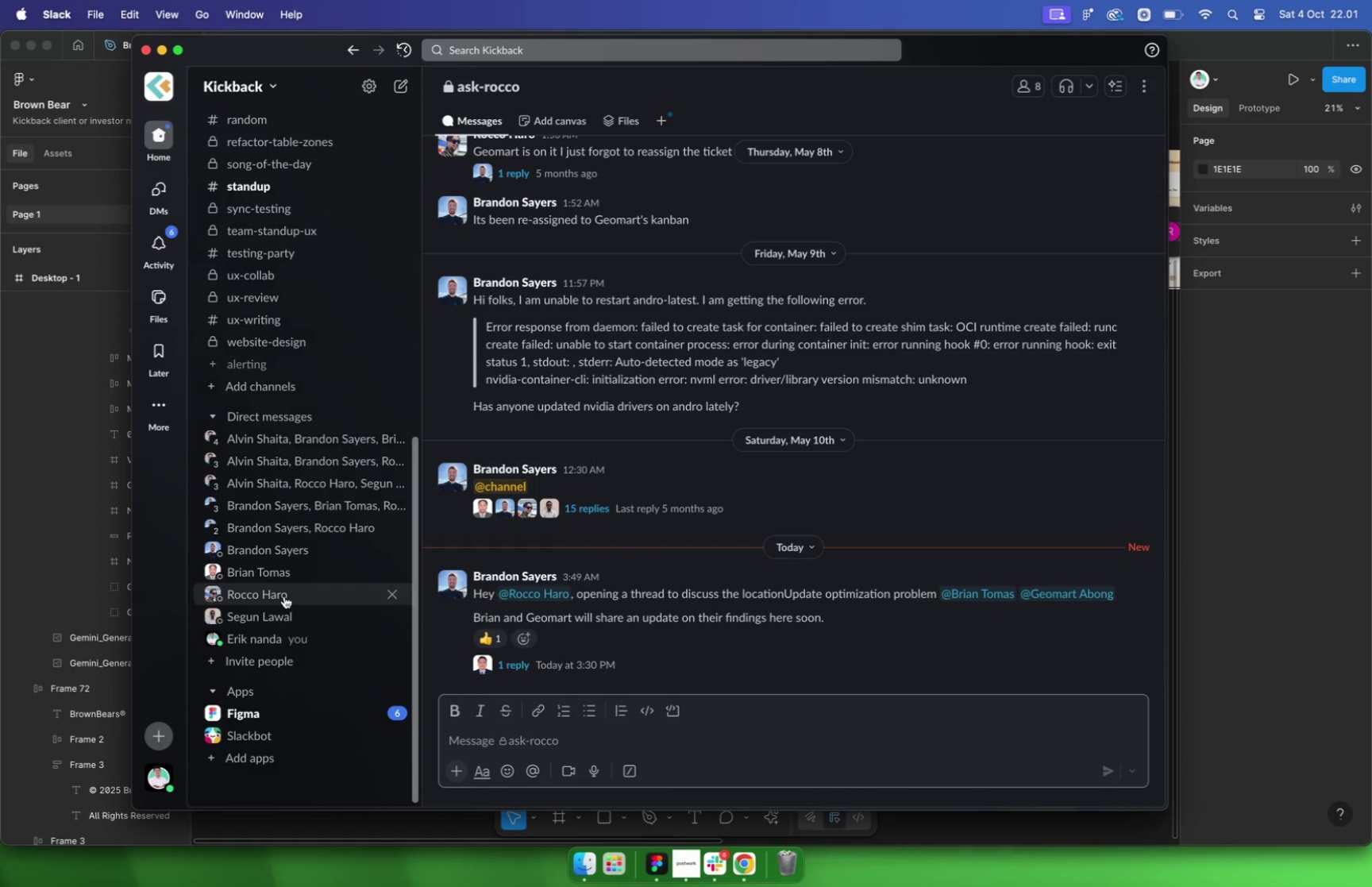 
left_click([285, 596])
 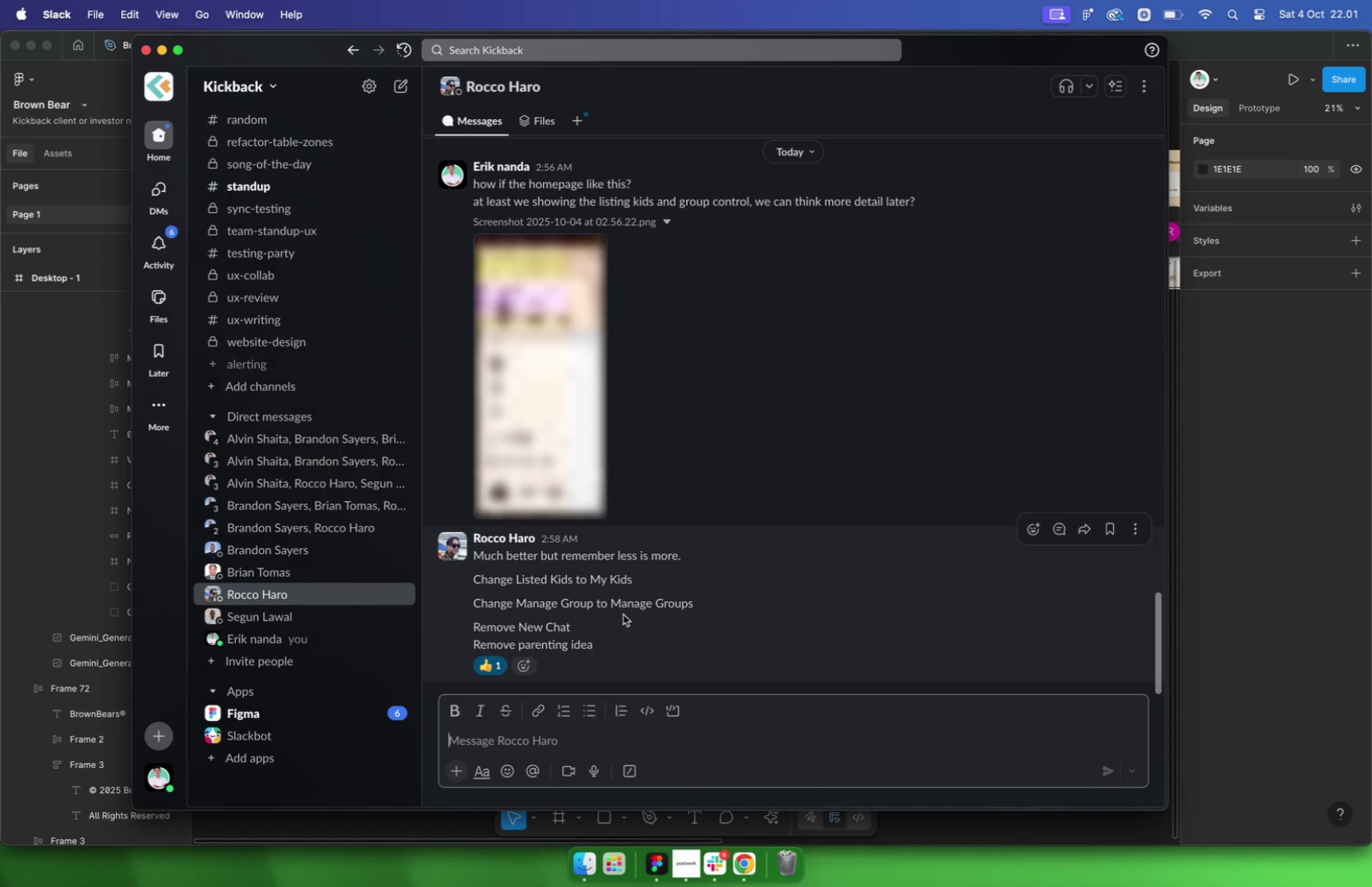 
left_click([530, 734])